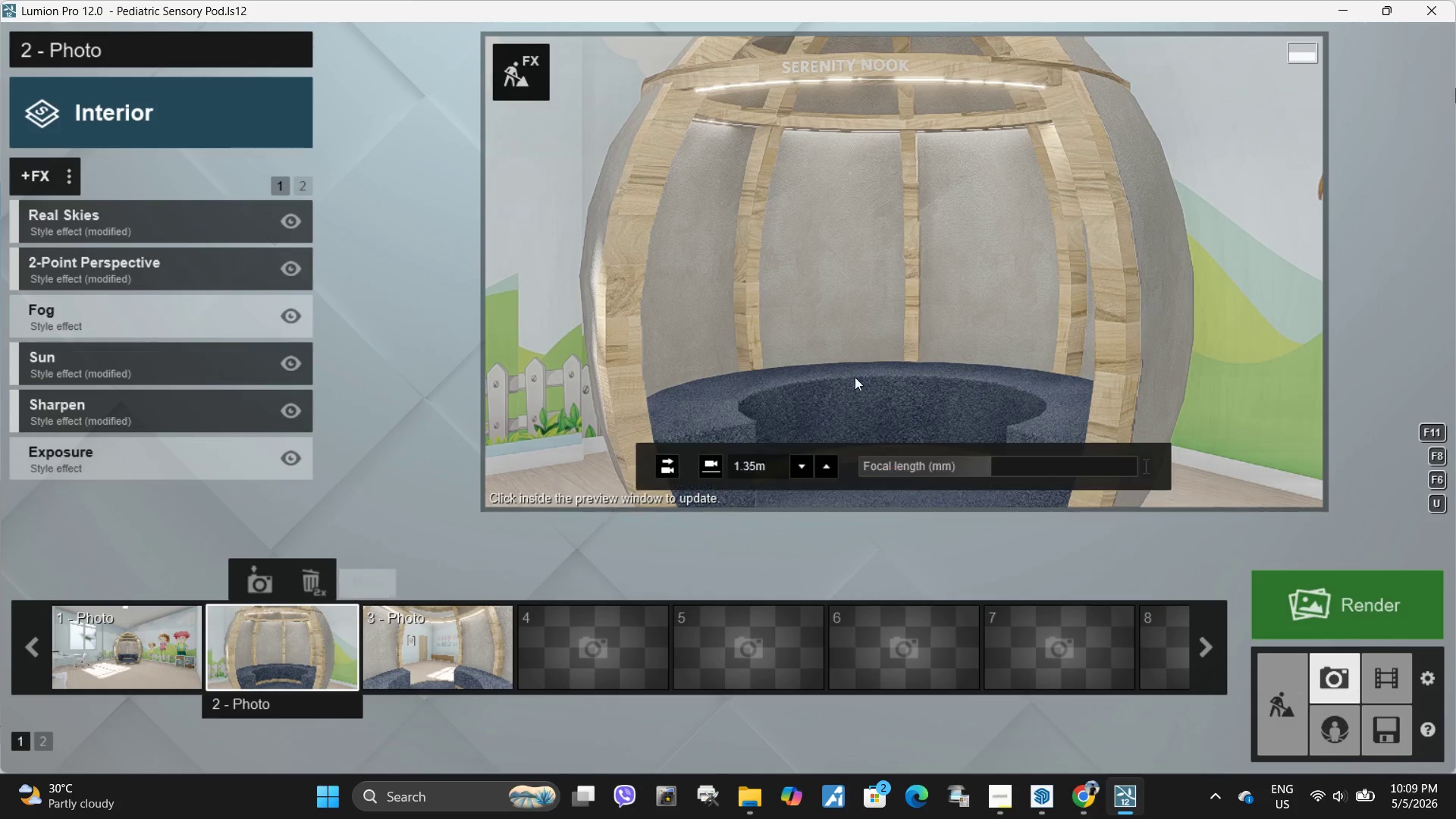 
left_click([899, 350])
 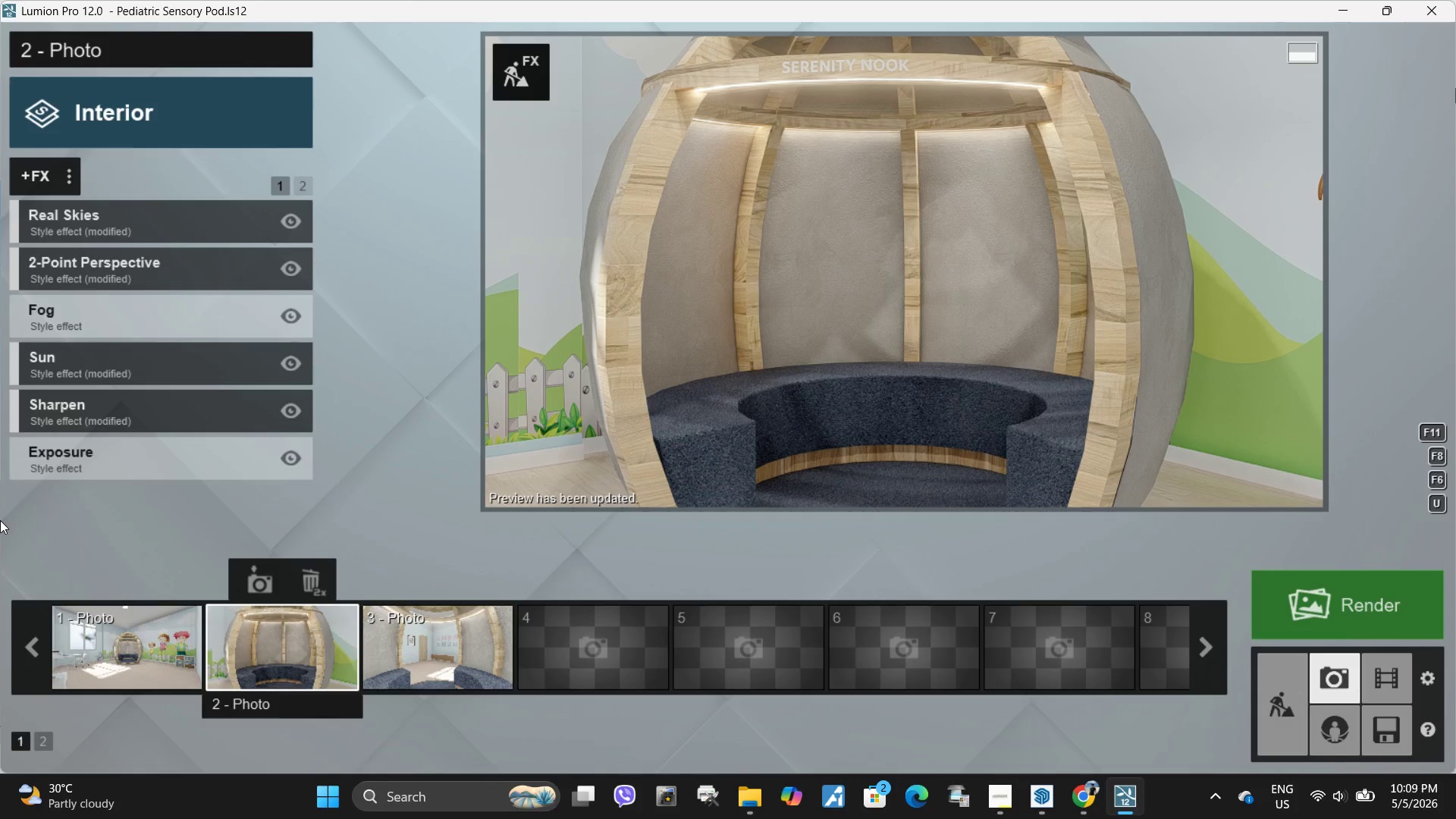 
wait(8.94)
 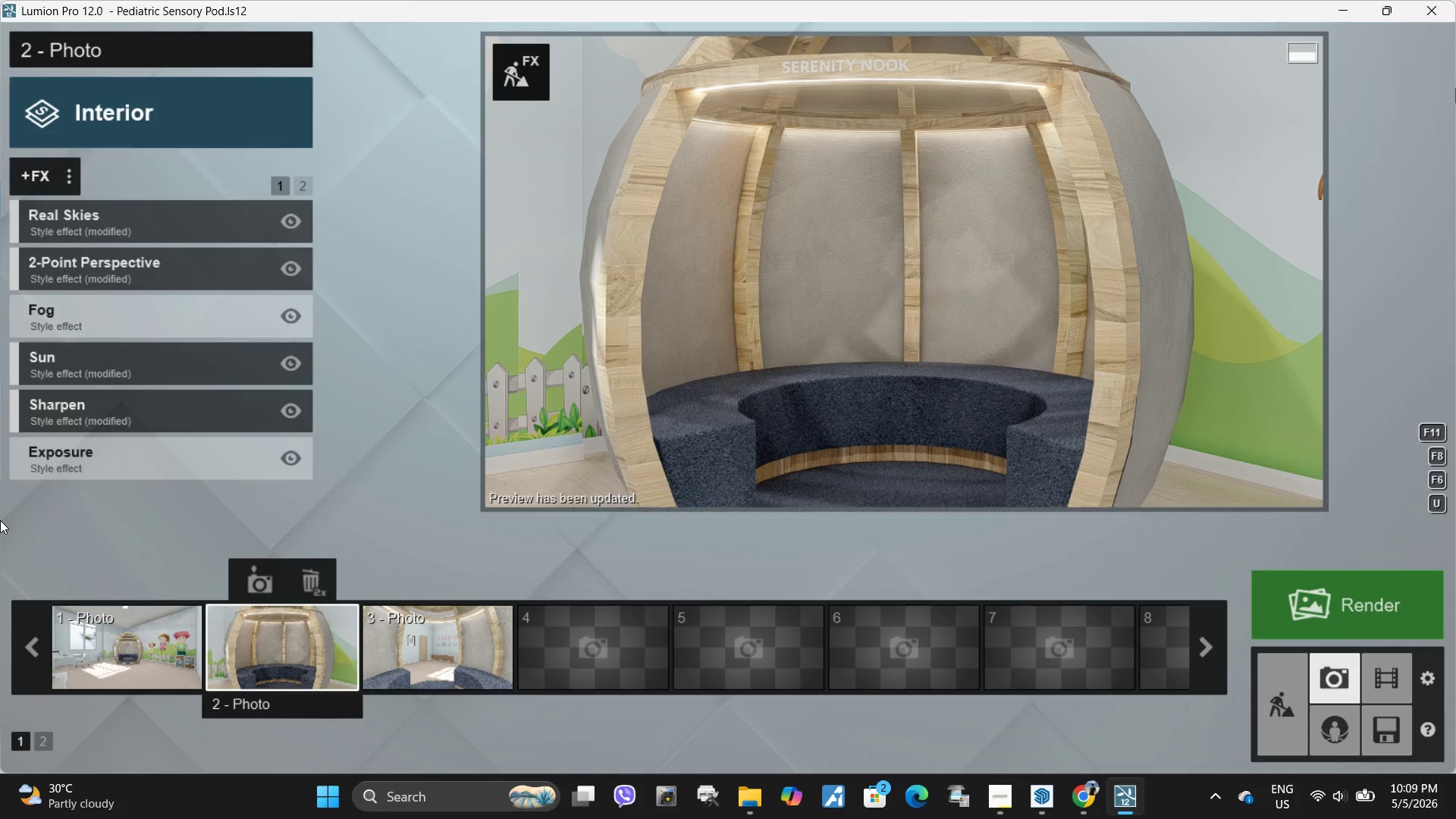 
left_click([148, 635])
 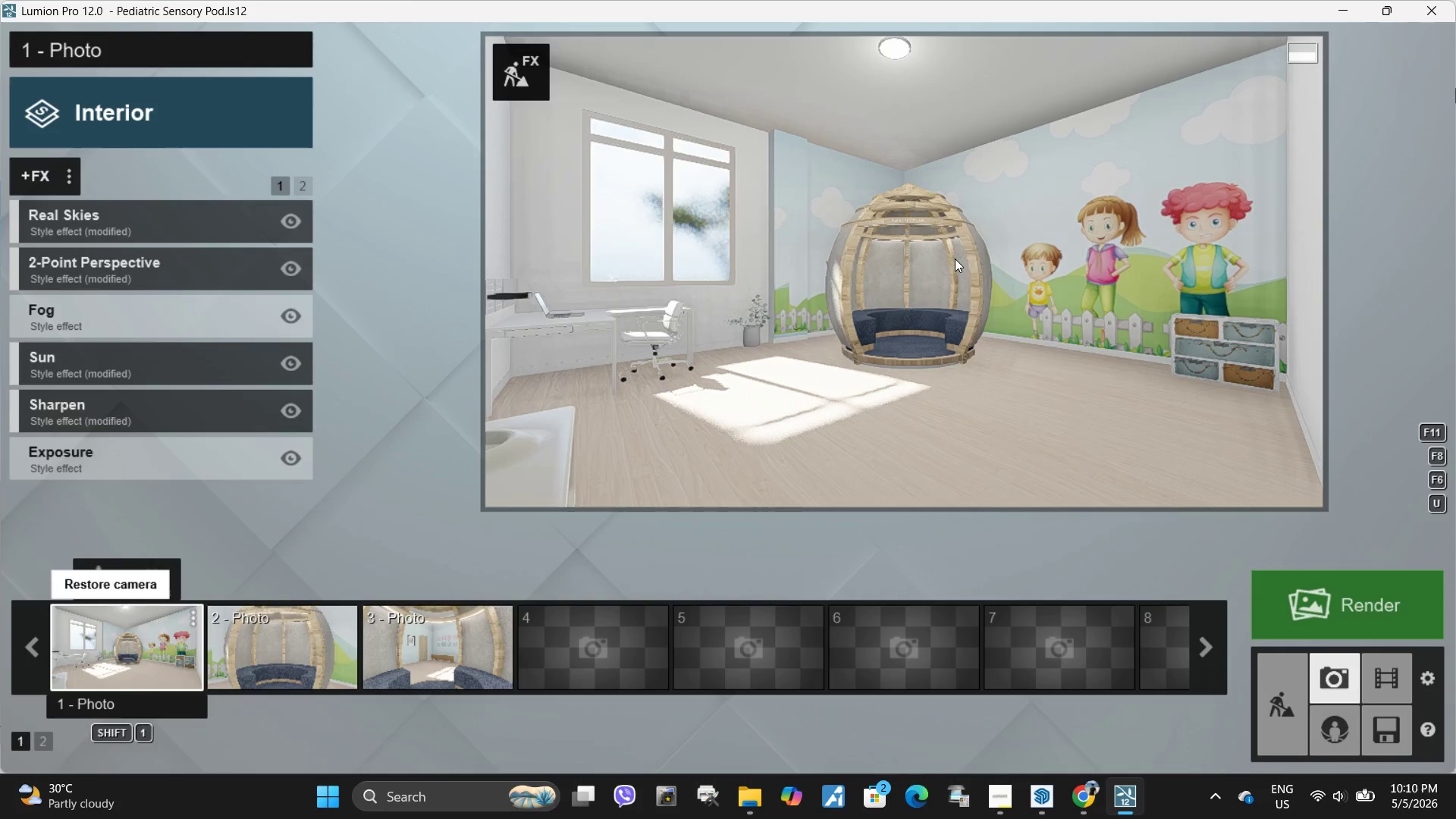 
left_click([956, 258])
 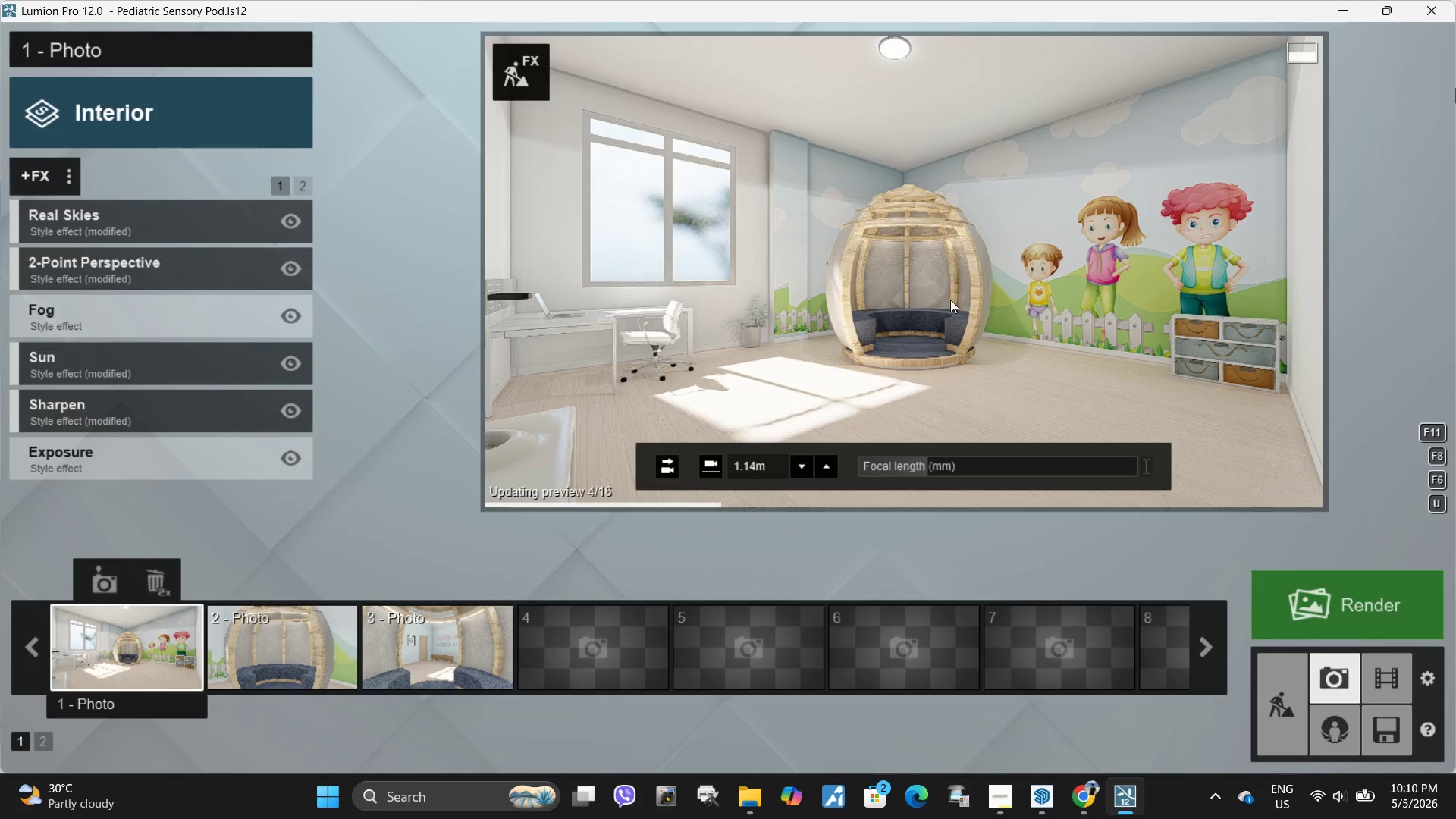 
mouse_move([958, 459])
 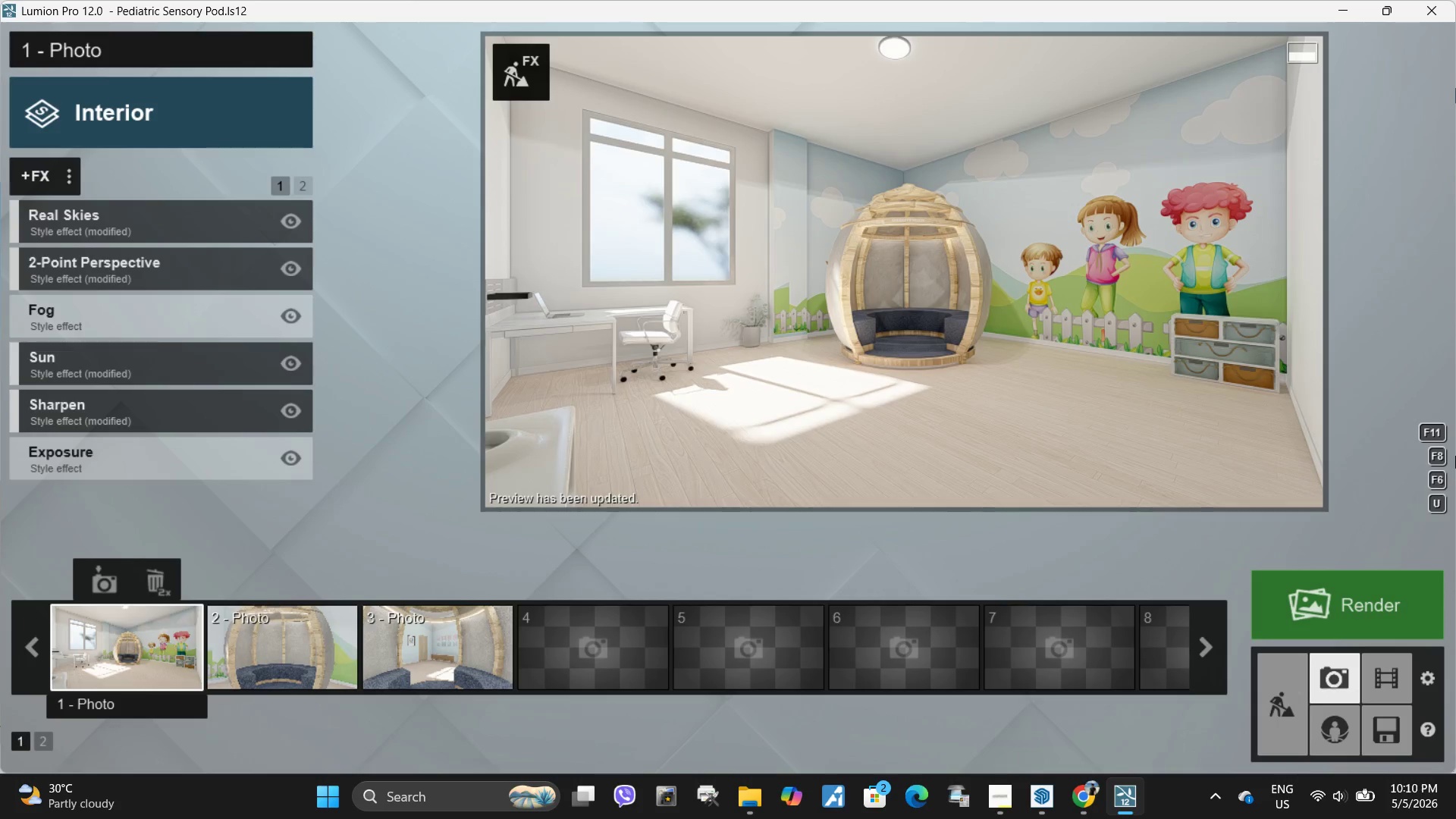 
wait(7.82)
 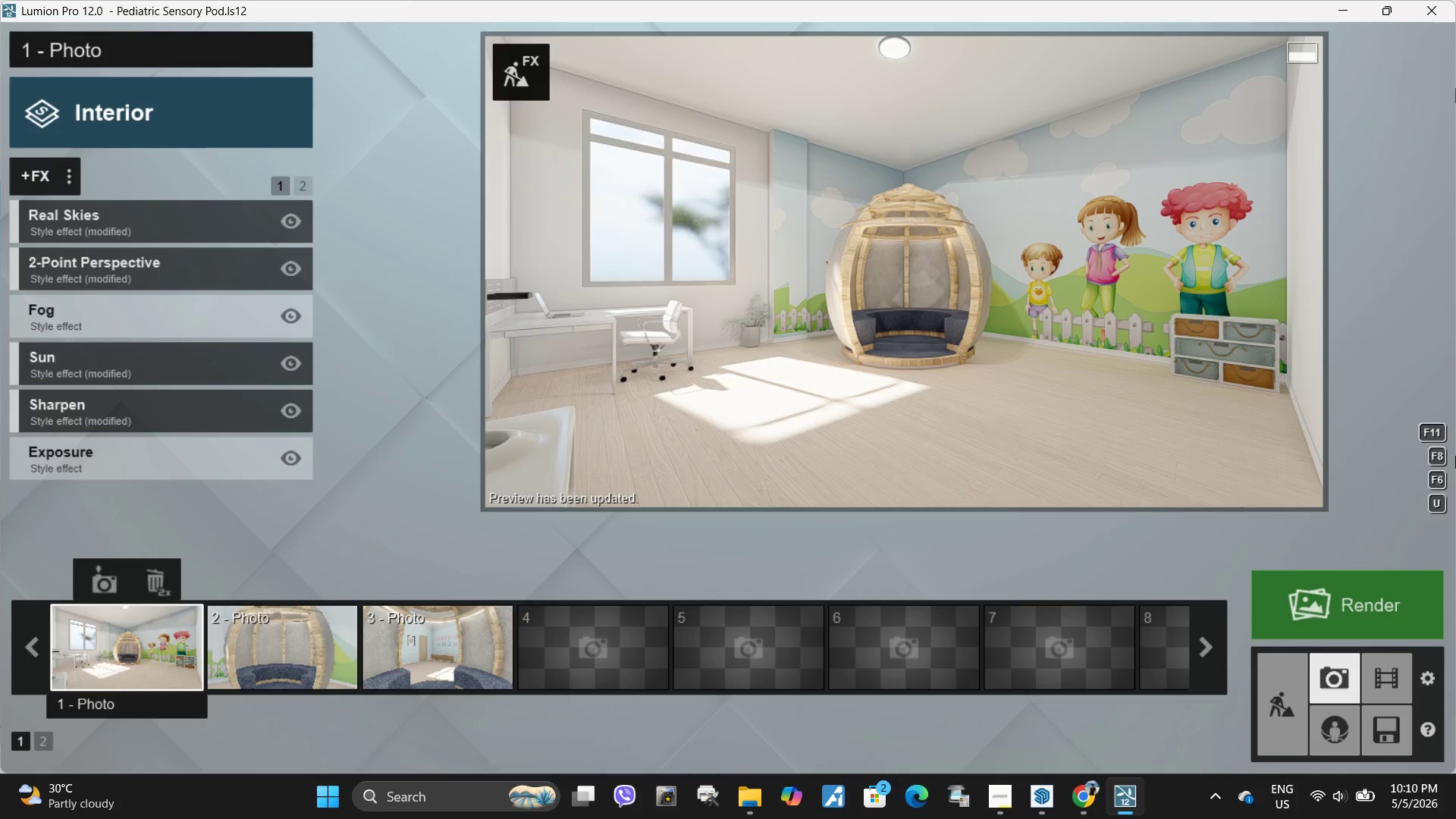 
left_click([1004, 810])